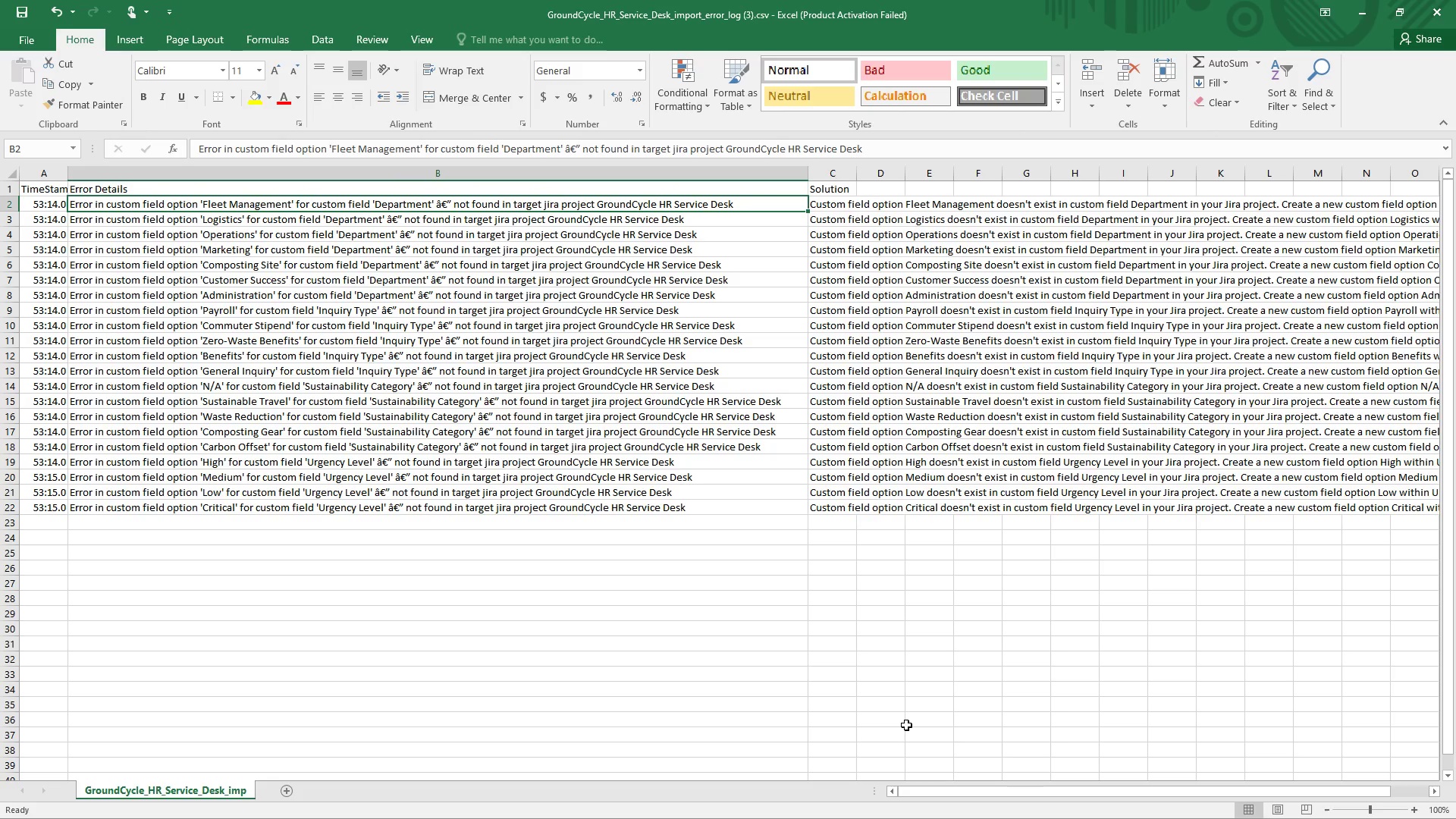 
mouse_move([1017, 803])
 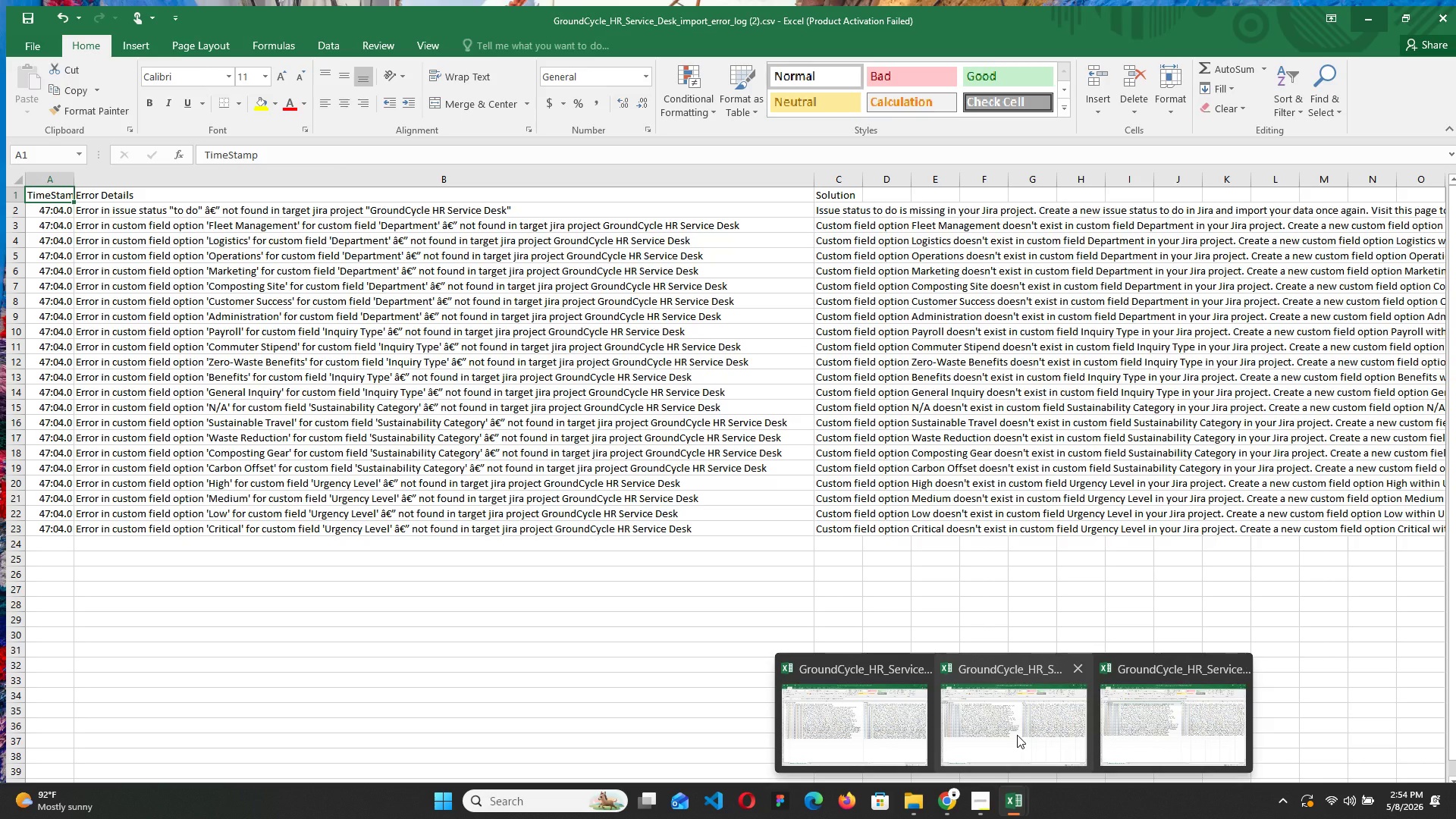 
left_click([1017, 730])
 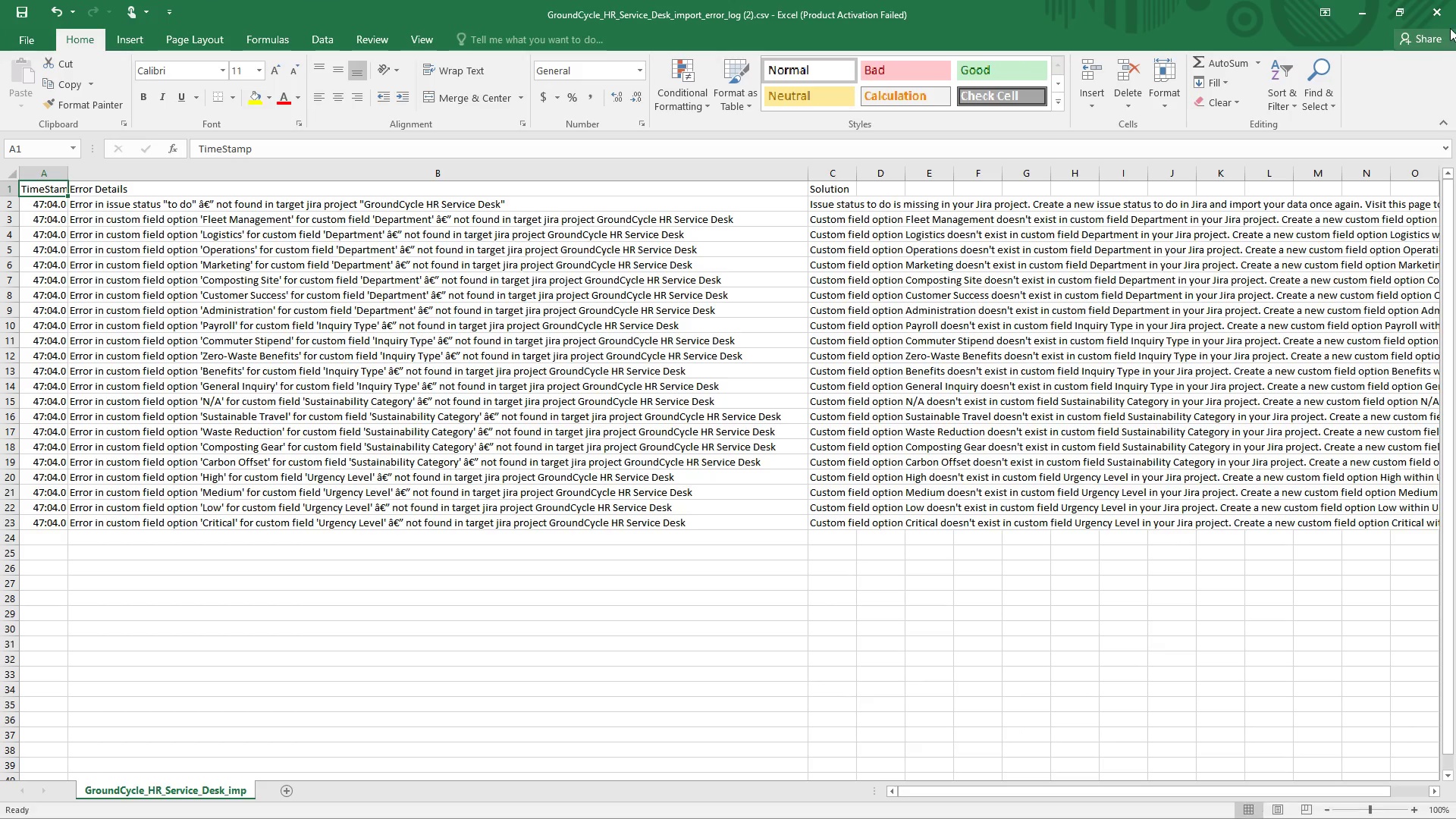 
left_click([1444, 15])
 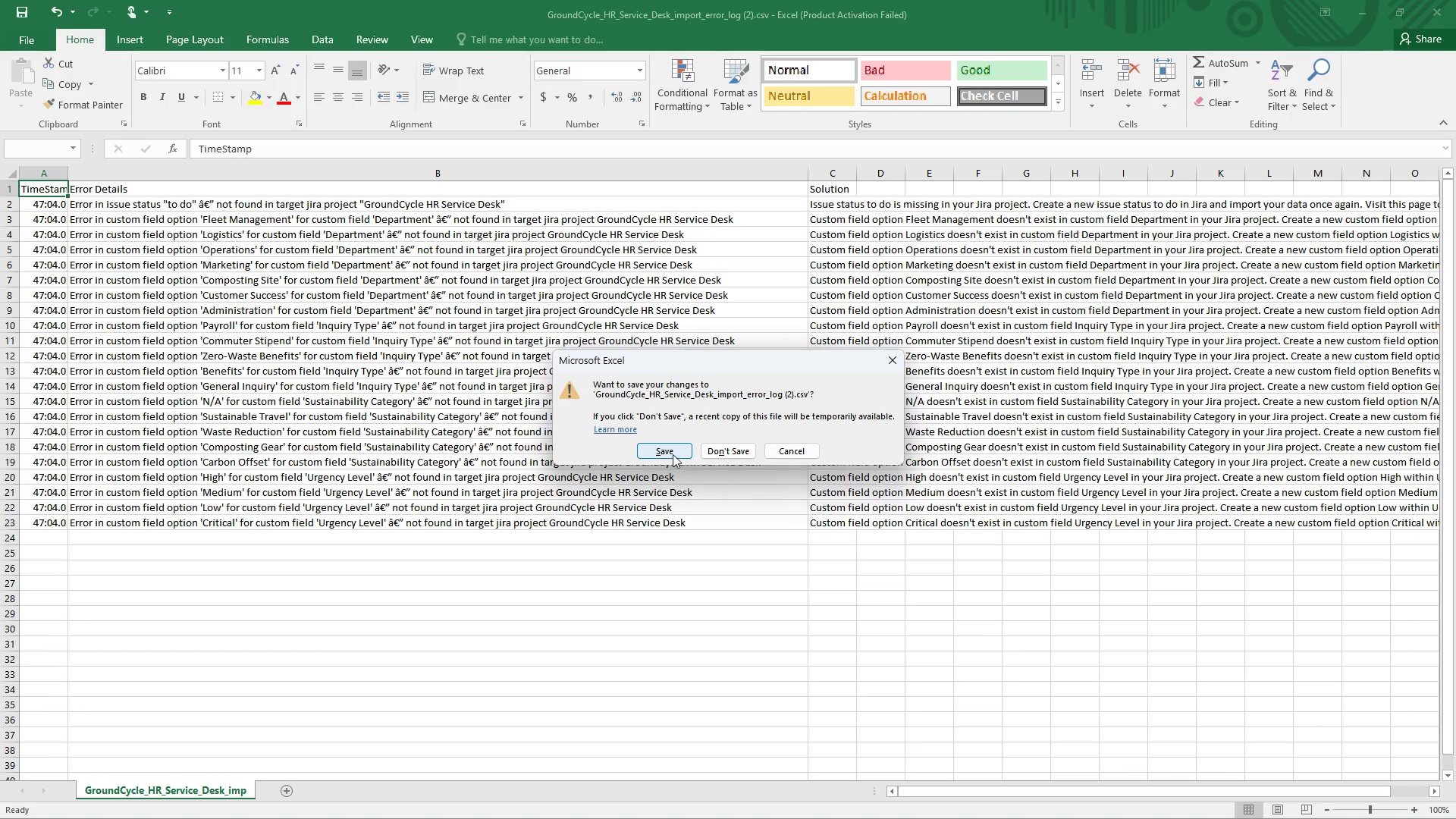 
left_click([711, 450])
 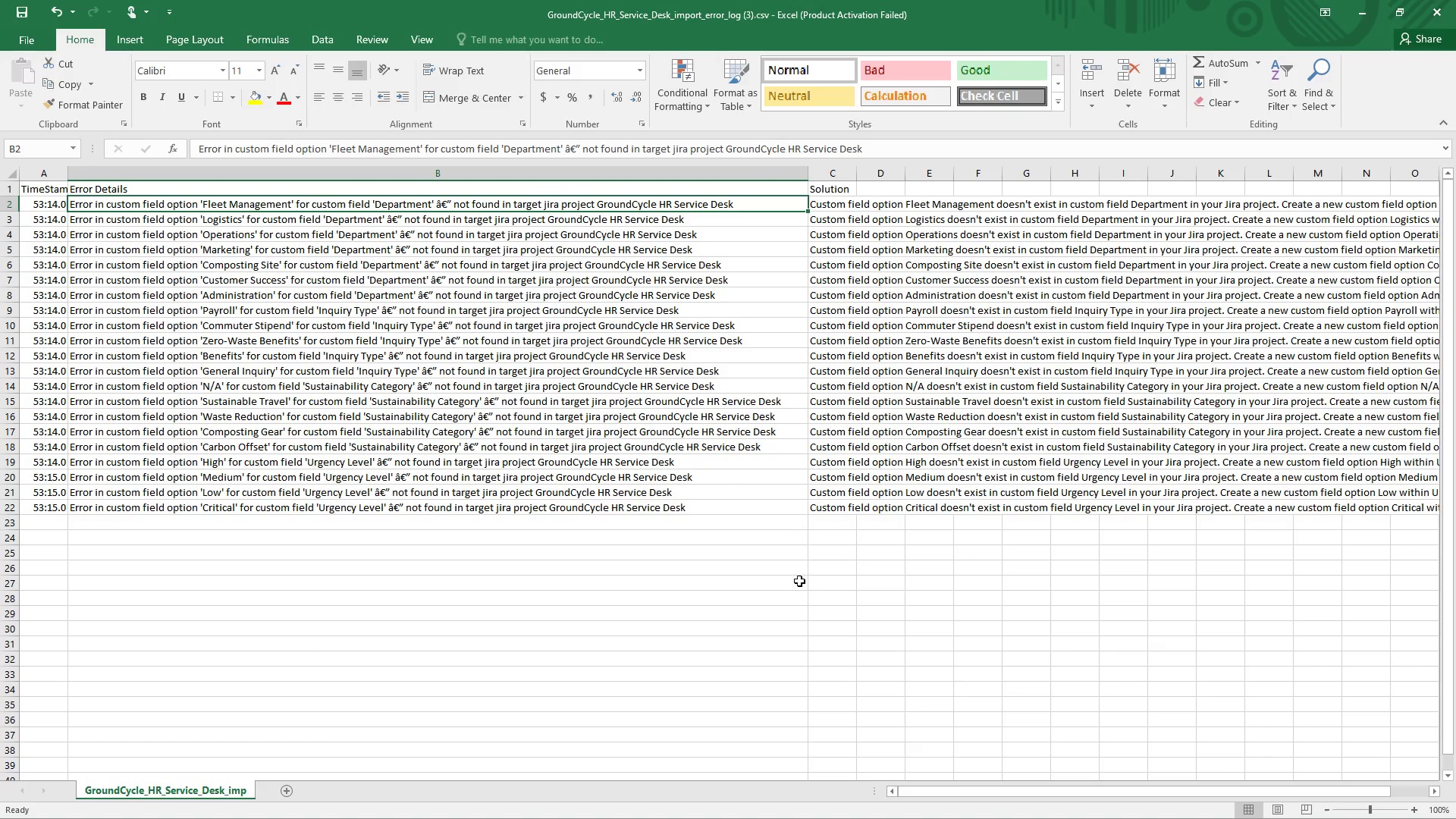 
left_click([823, 611])
 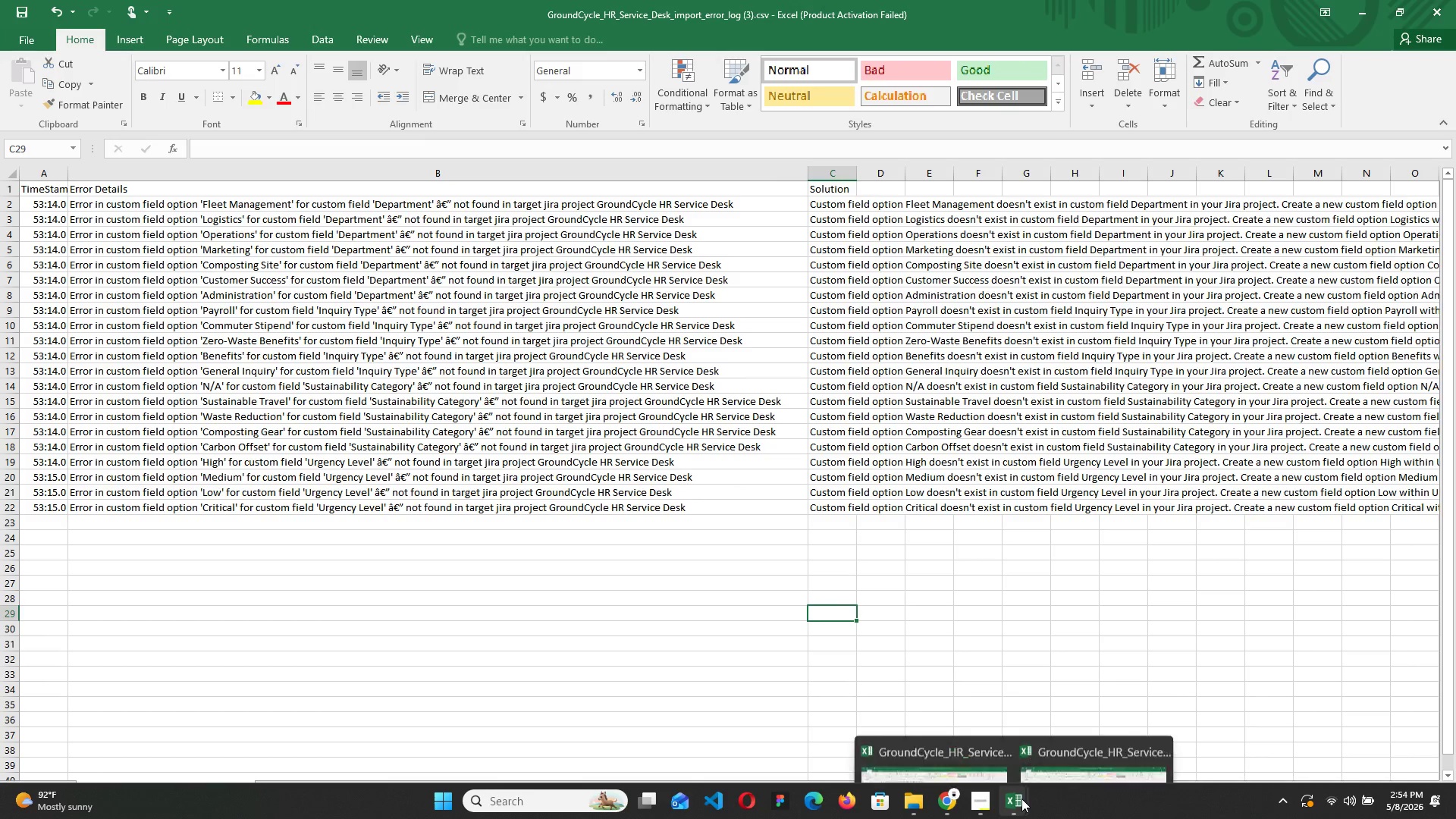 
left_click([958, 744])
 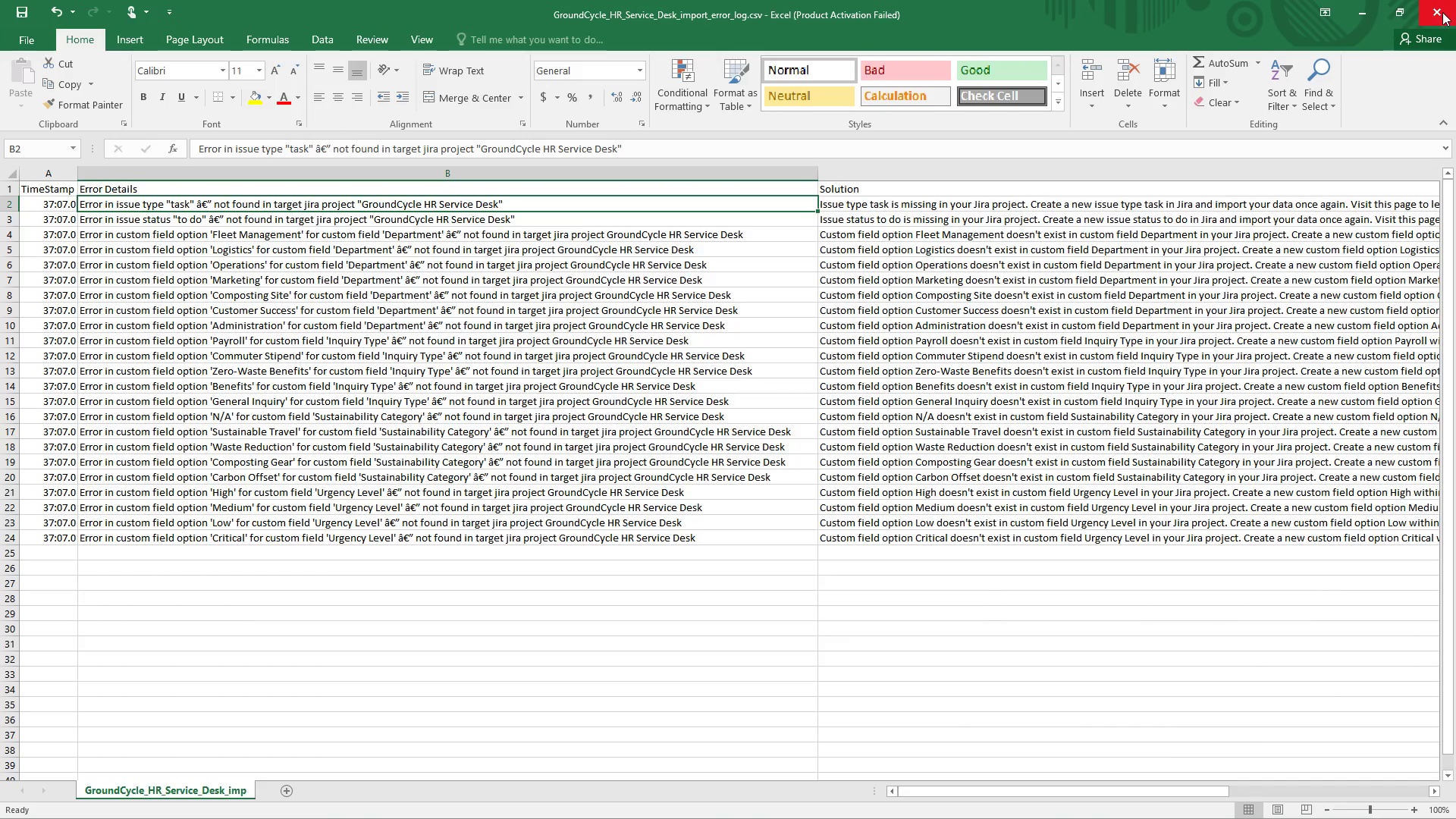 
left_click([1442, 12])
 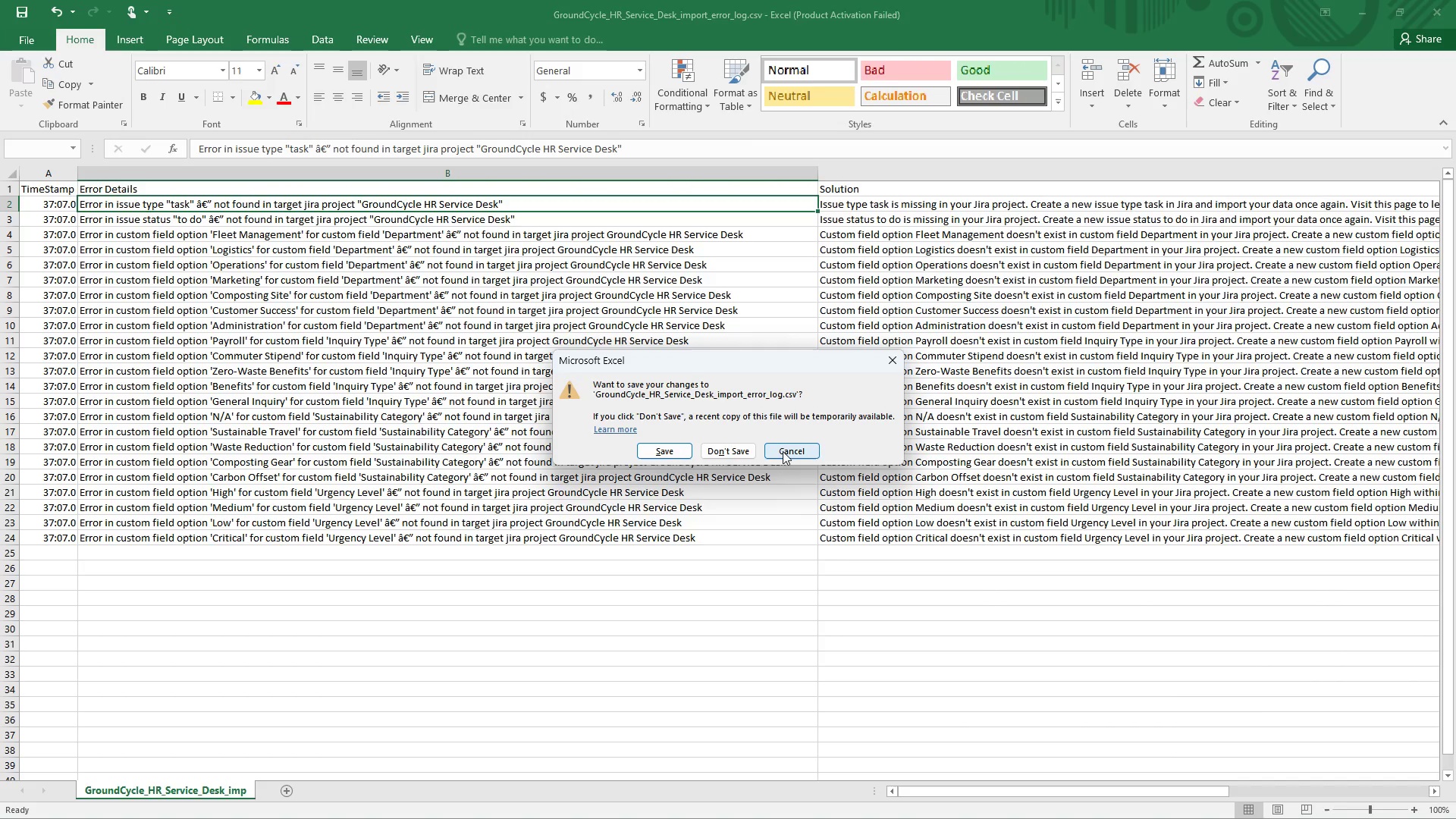 
left_click([718, 458])
 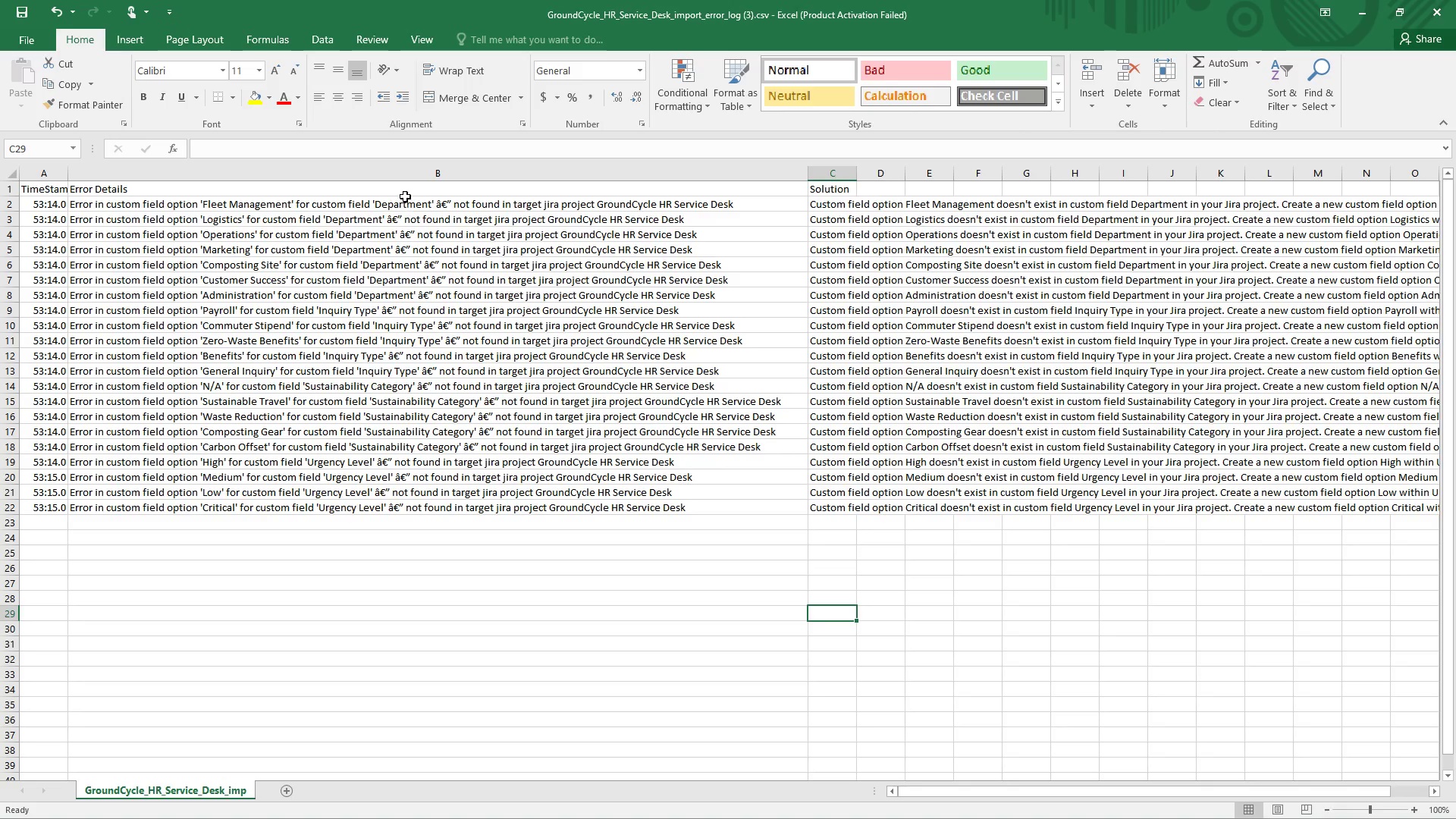 
left_click([427, 206])
 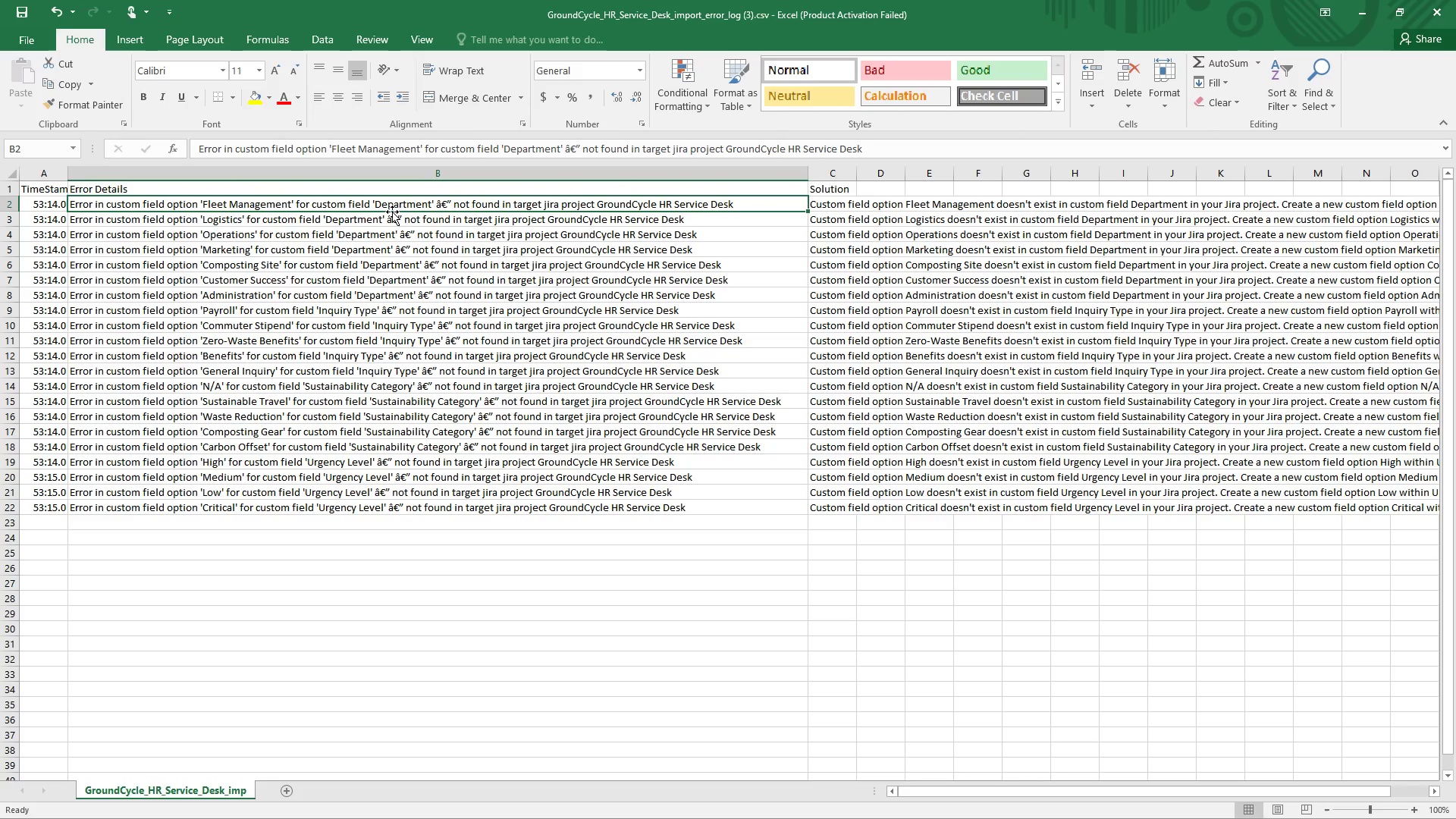 
wait(29.59)
 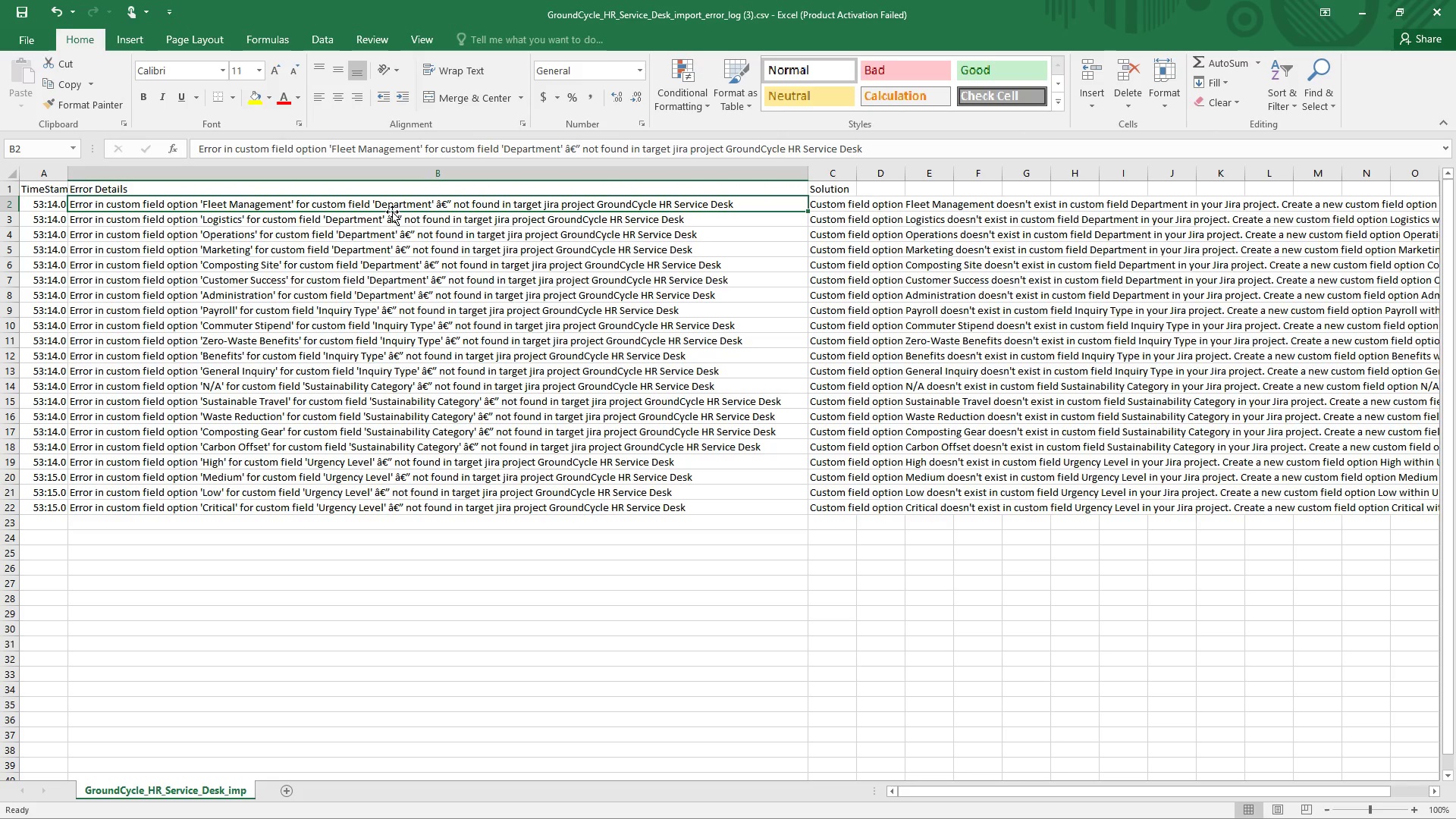 
left_click([328, 146])
 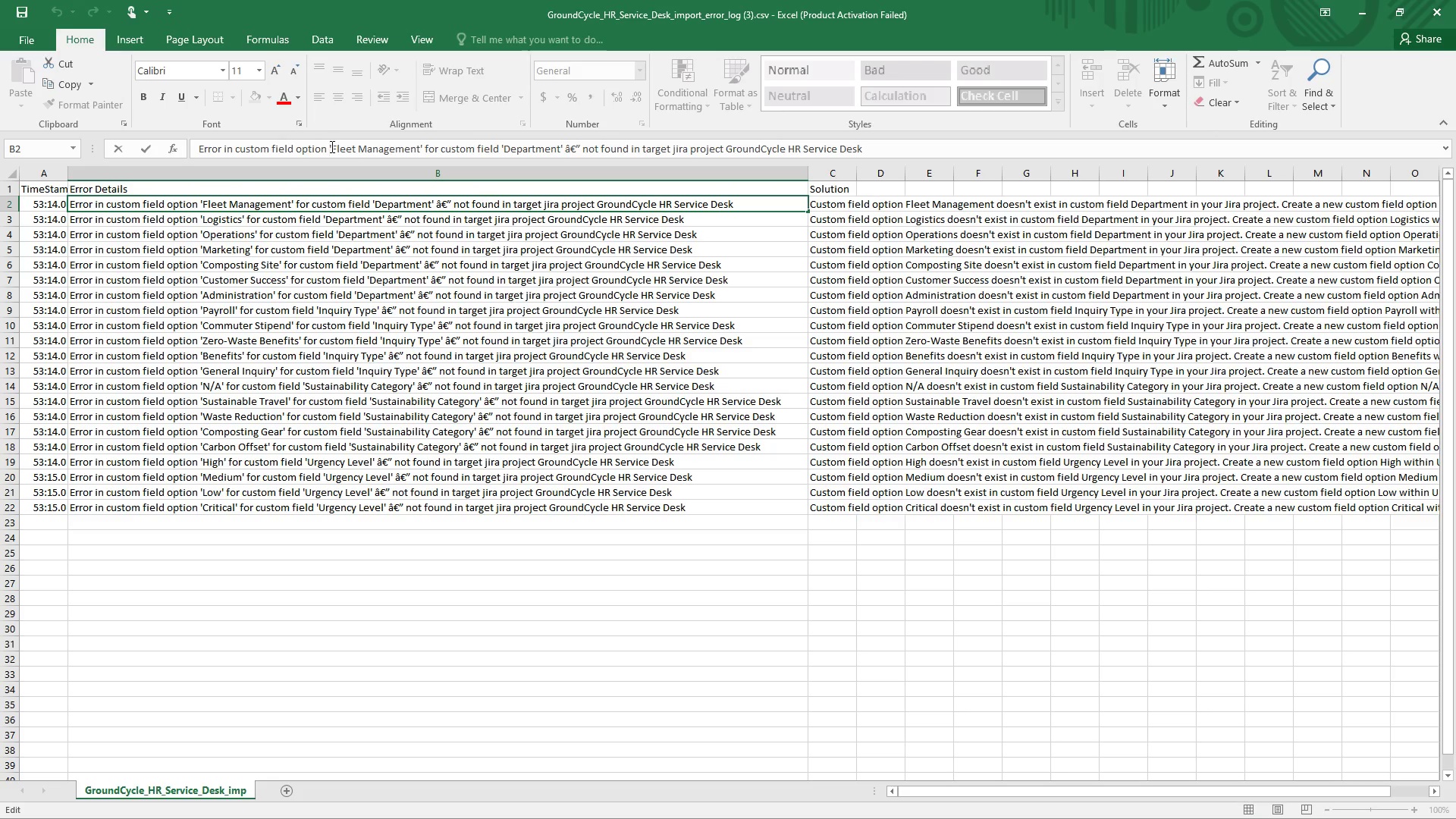 
left_click_drag(start_coordinate=[331, 146], to_coordinate=[421, 146])
 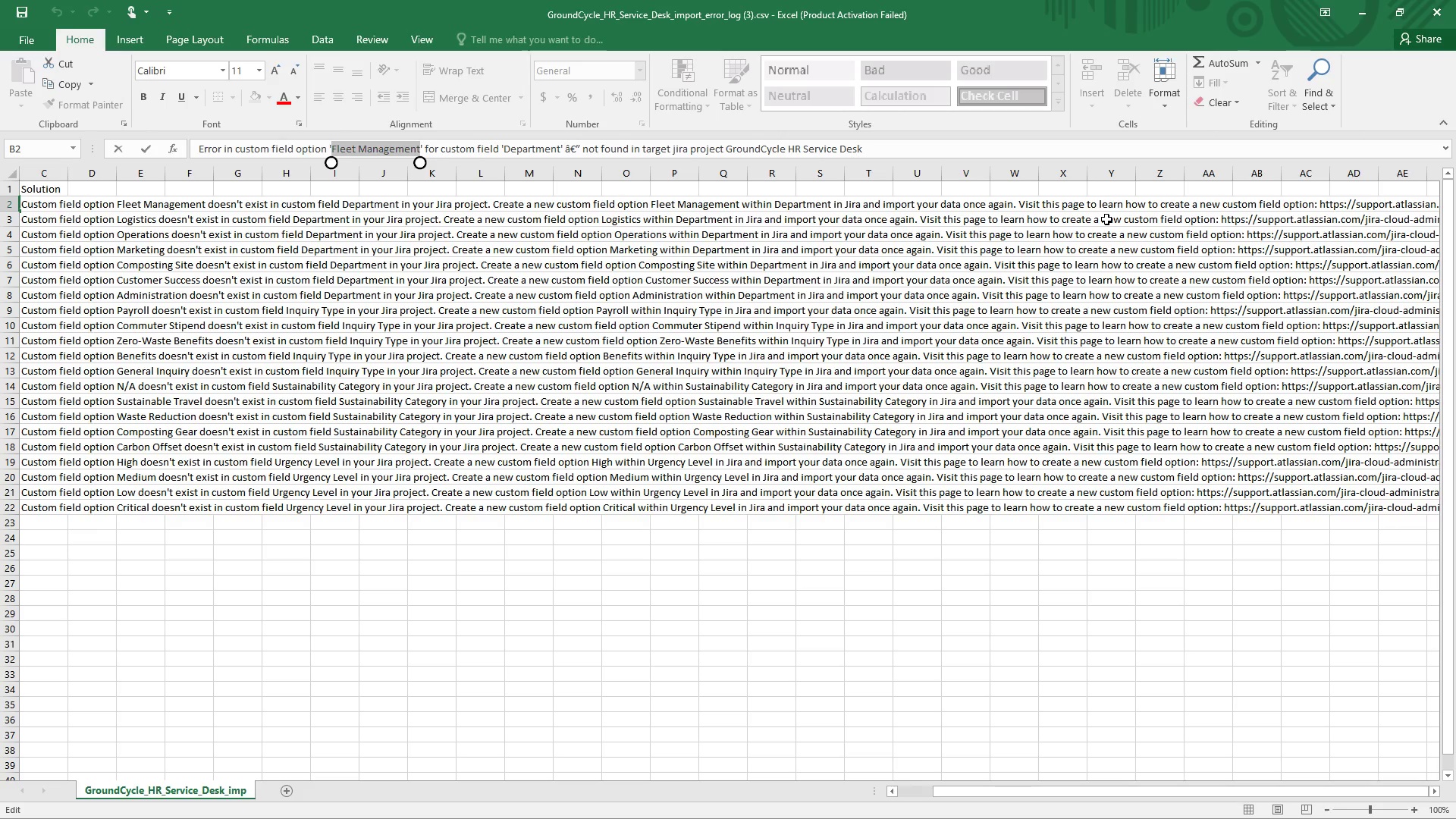 
wait(38.77)
 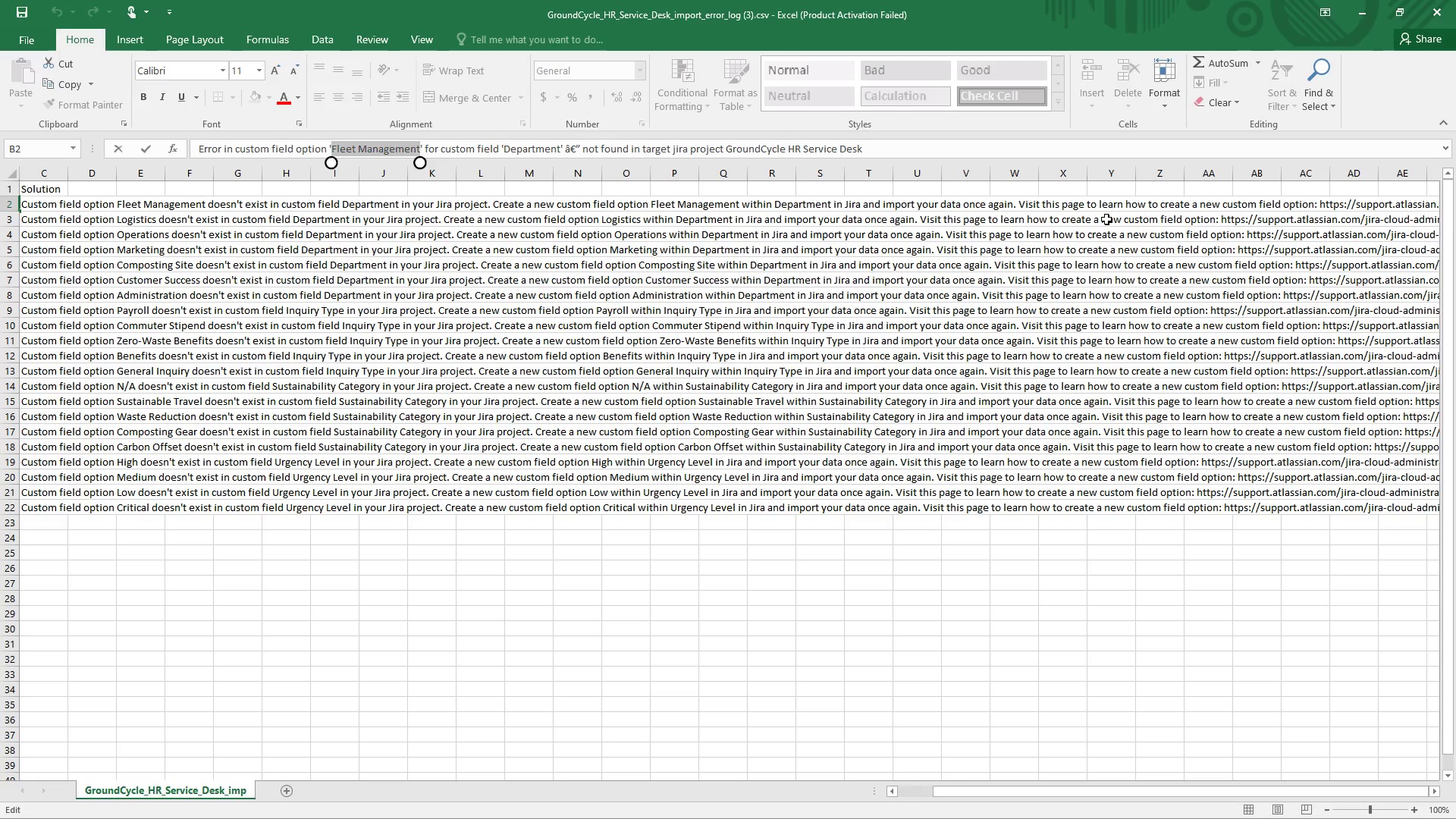 
key(Control+C)